 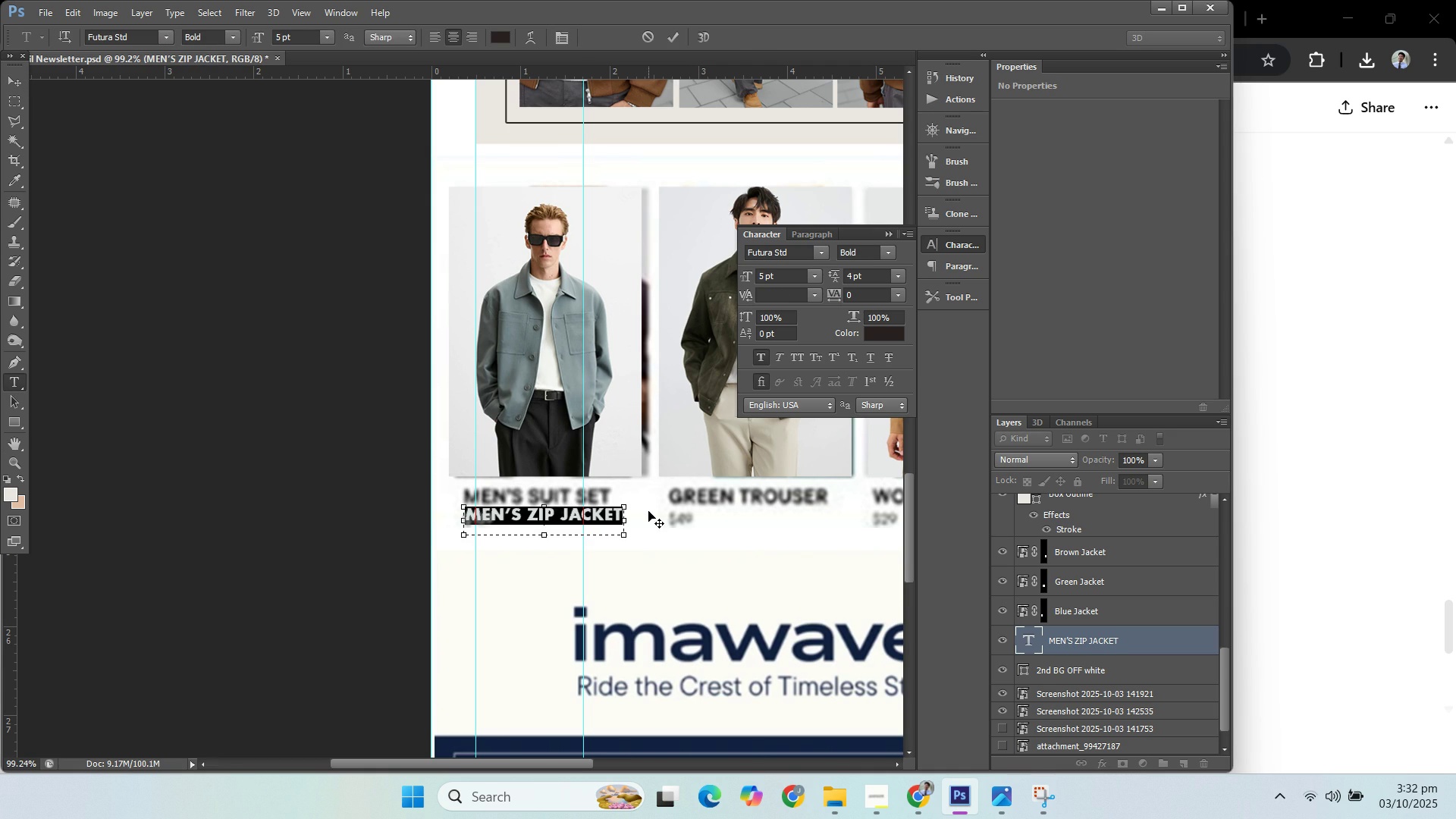 
left_click([817, 257])
 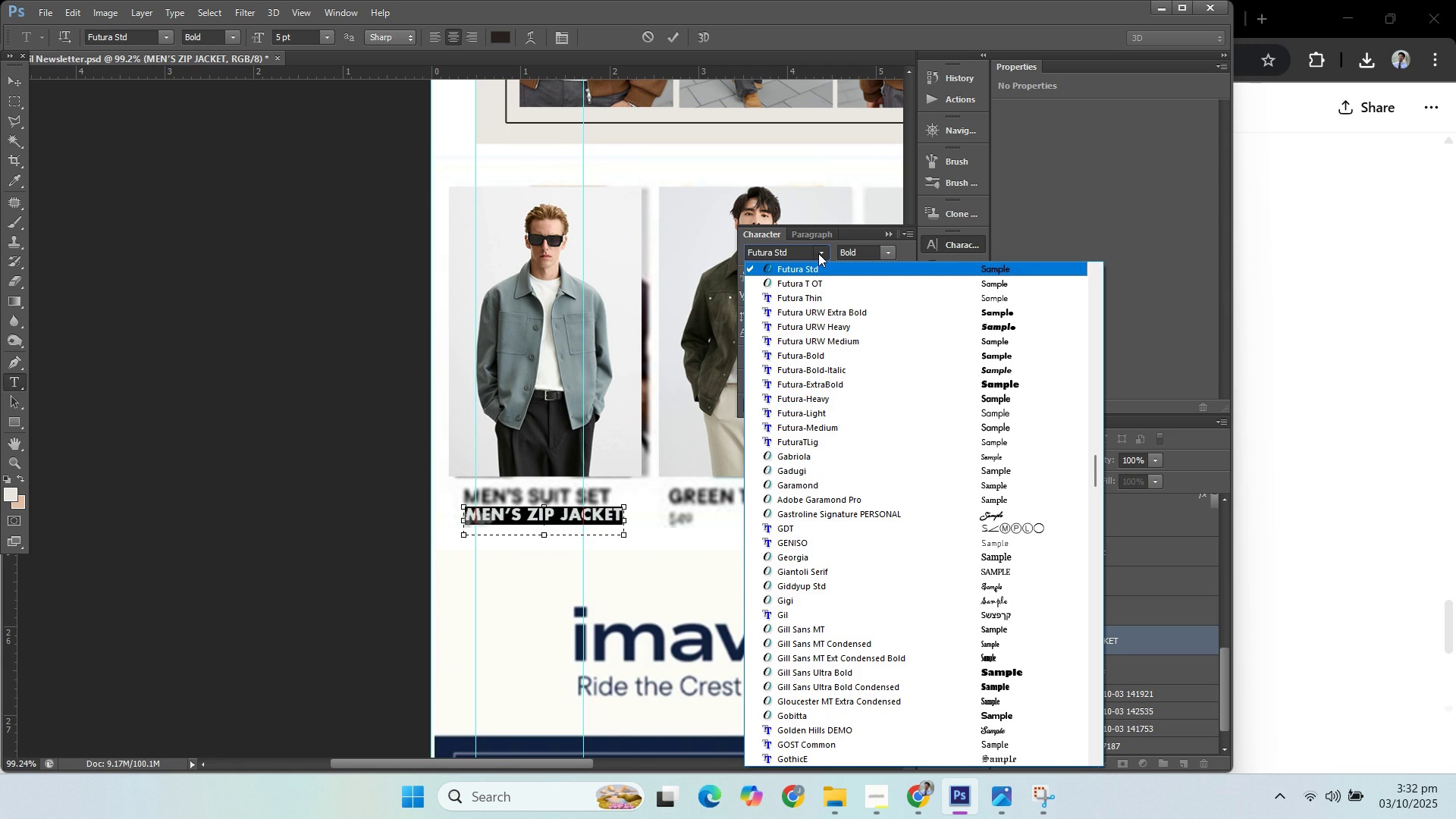 
scroll: coordinate [839, 334], scroll_direction: up, amount: 4.0
 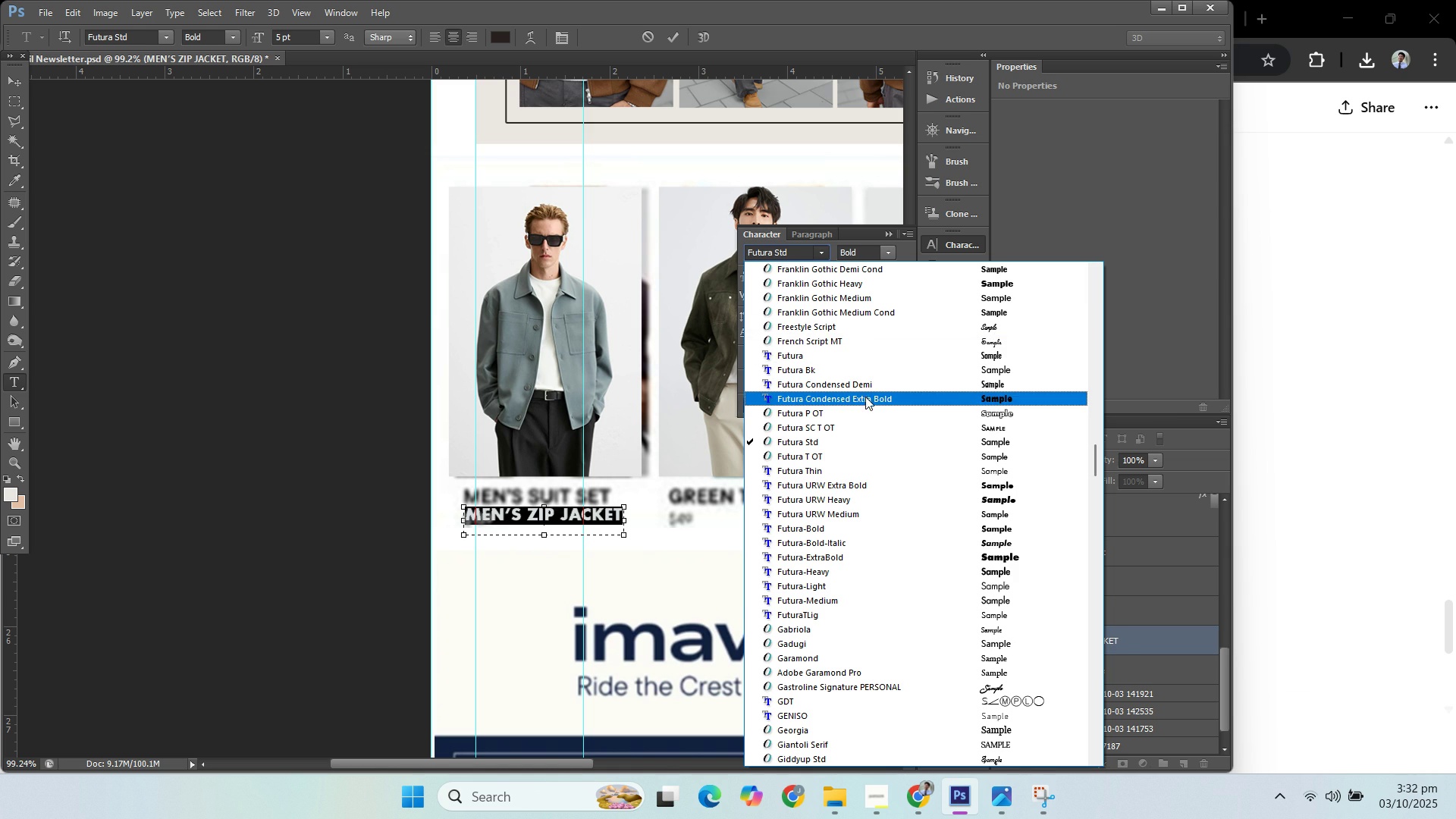 
left_click([865, 397])
 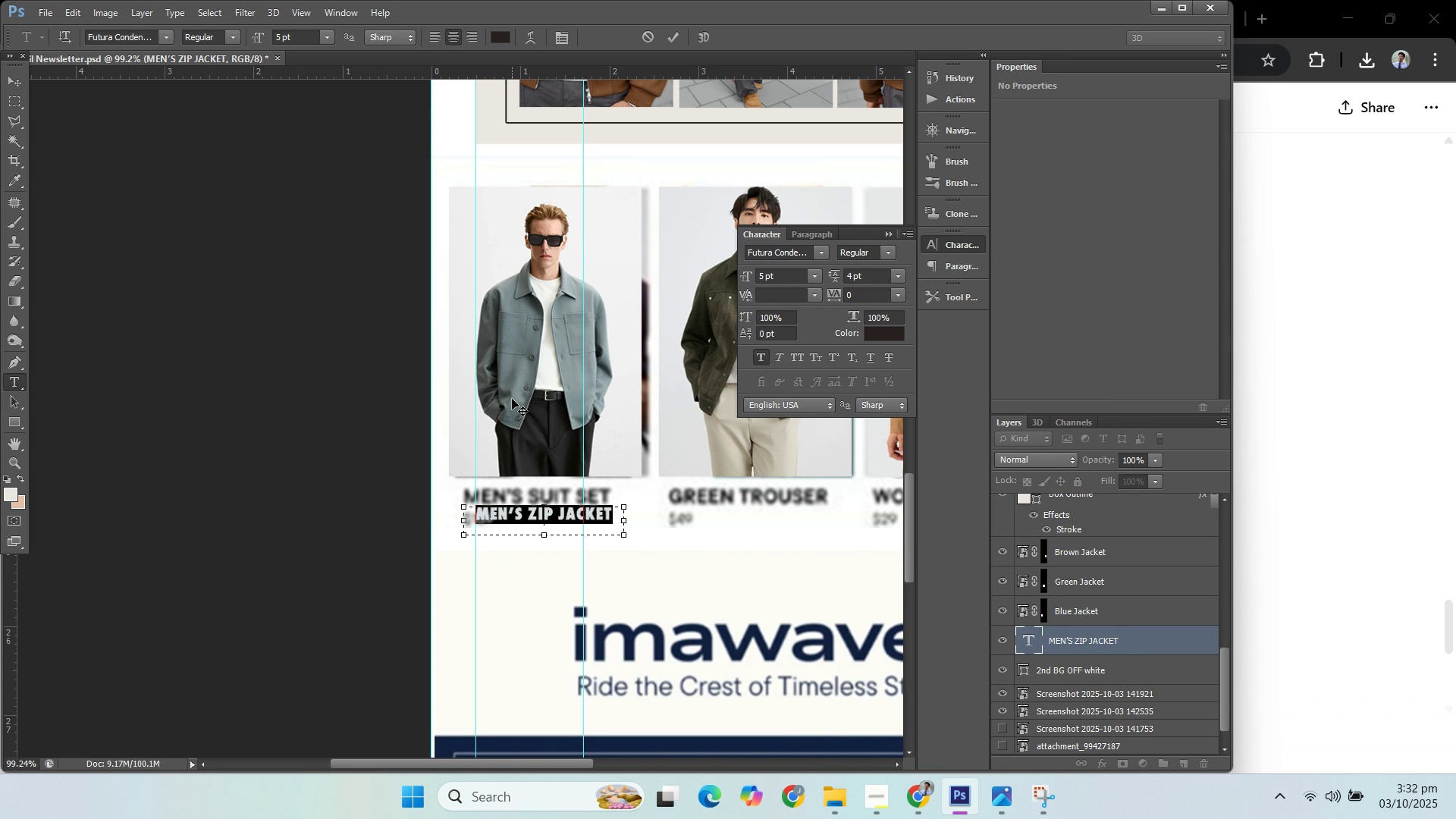 
wait(10.55)
 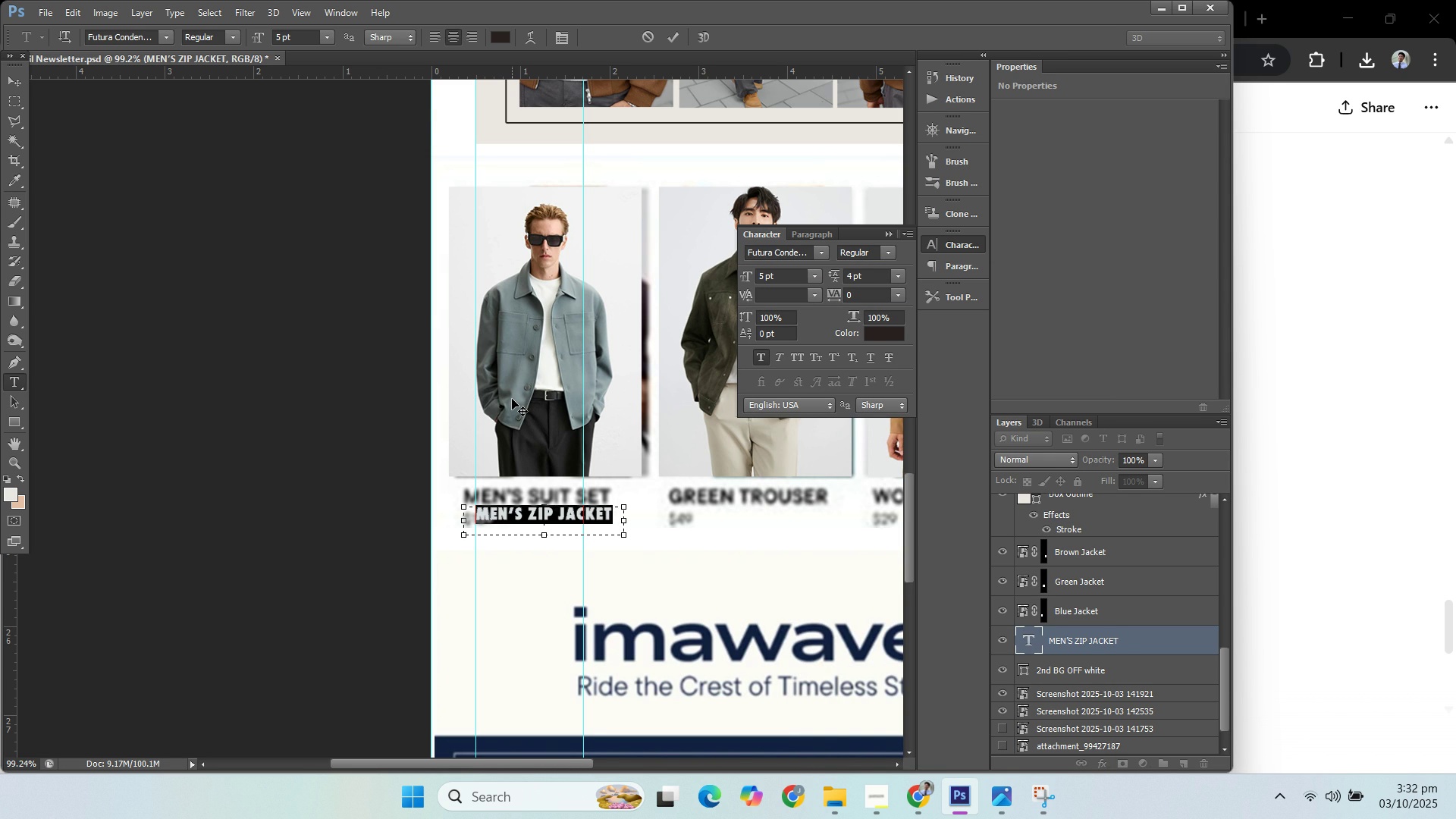 
left_click([11, 86])